 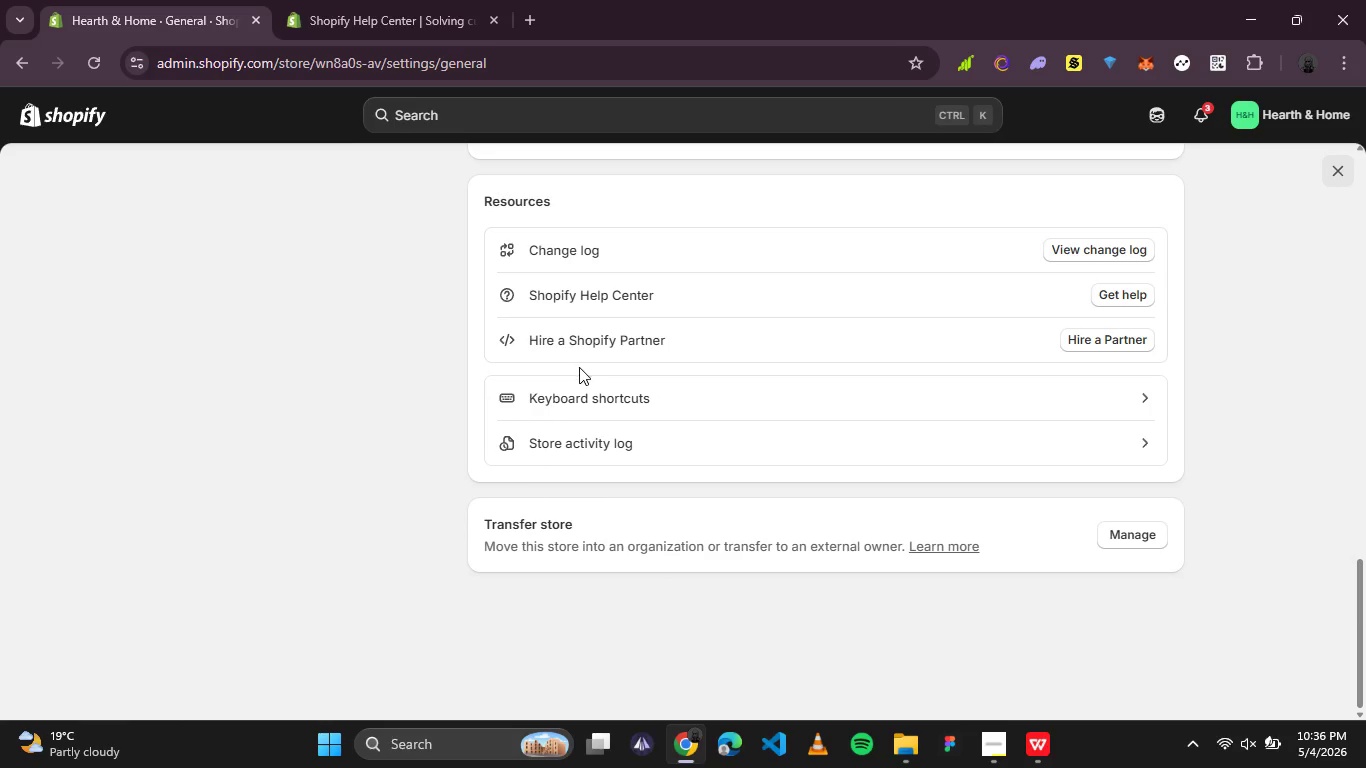 
scroll: coordinate [482, 440], scroll_direction: up, amount: 5.0
 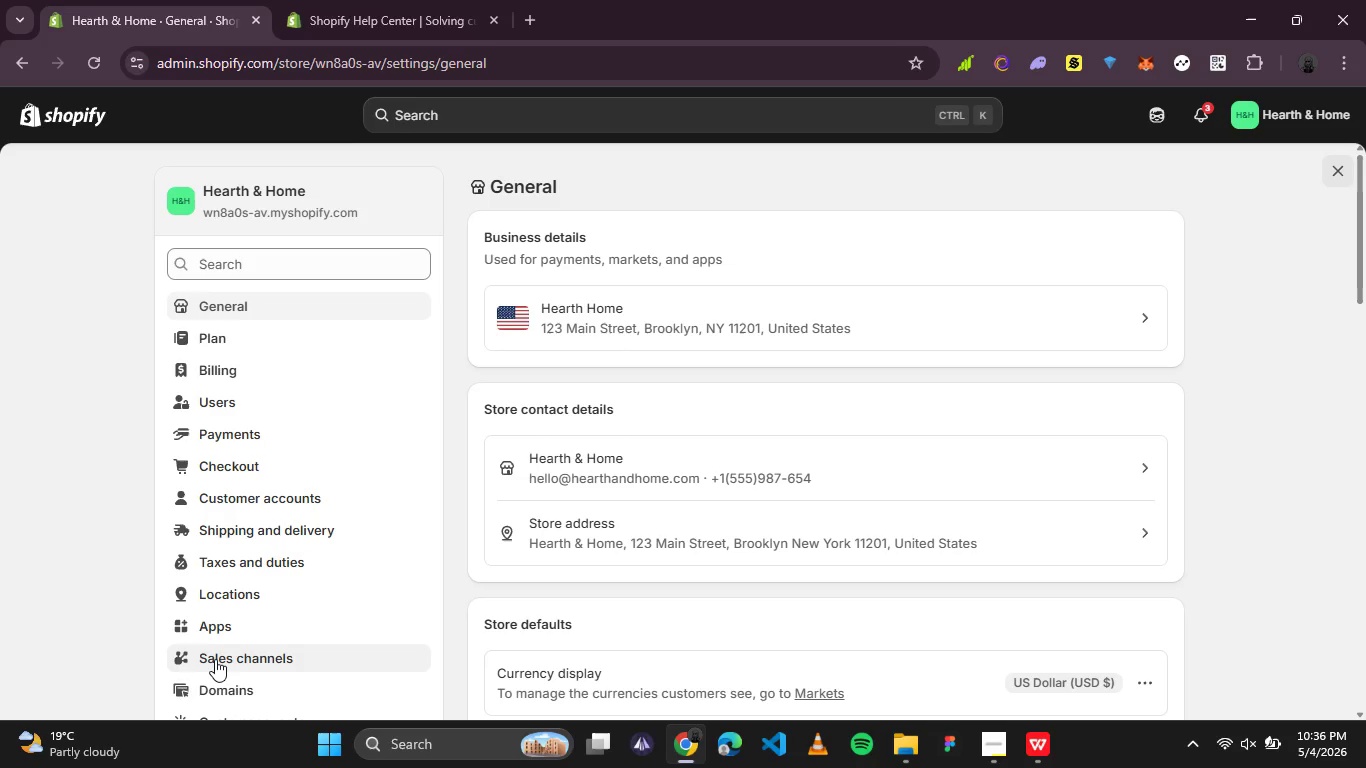 
scroll: coordinate [215, 658], scroll_direction: down, amount: 2.0
 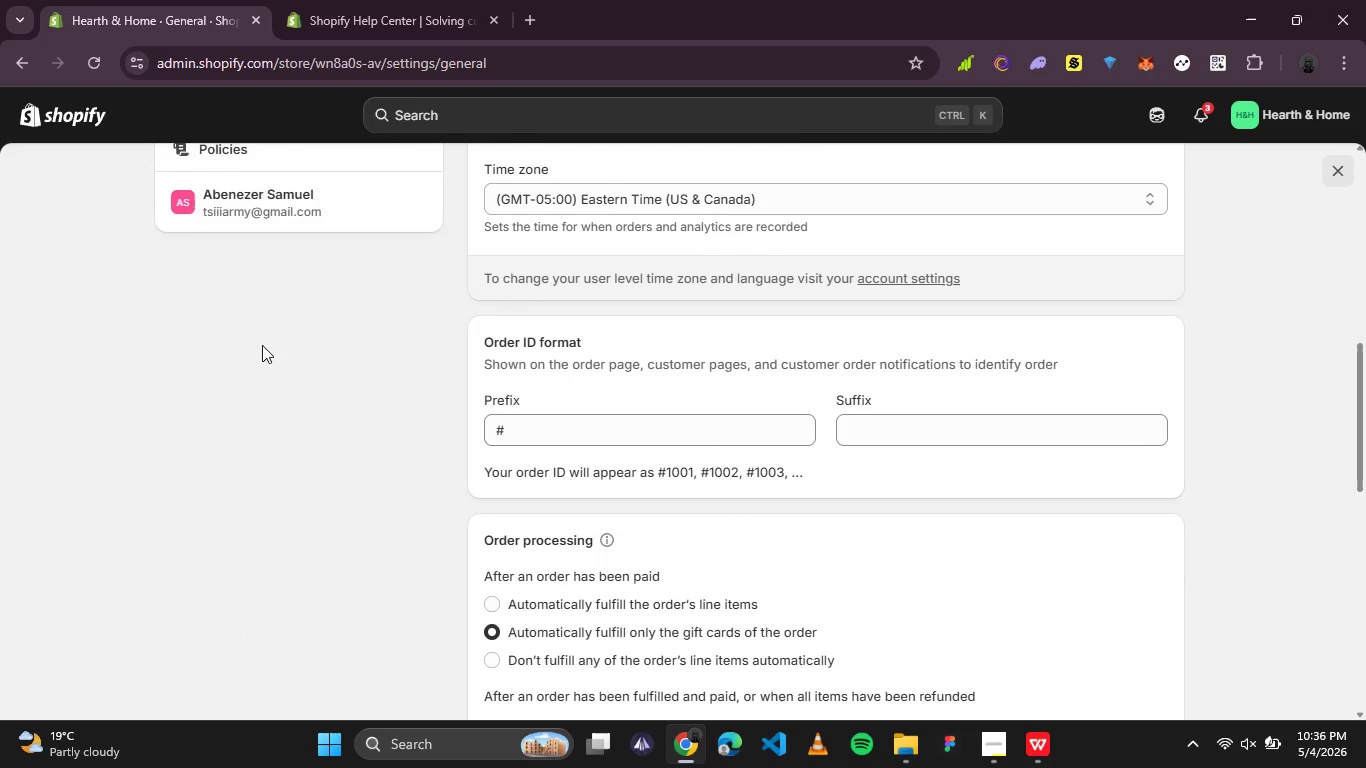 
scroll: coordinate [262, 345], scroll_direction: up, amount: 1.0
 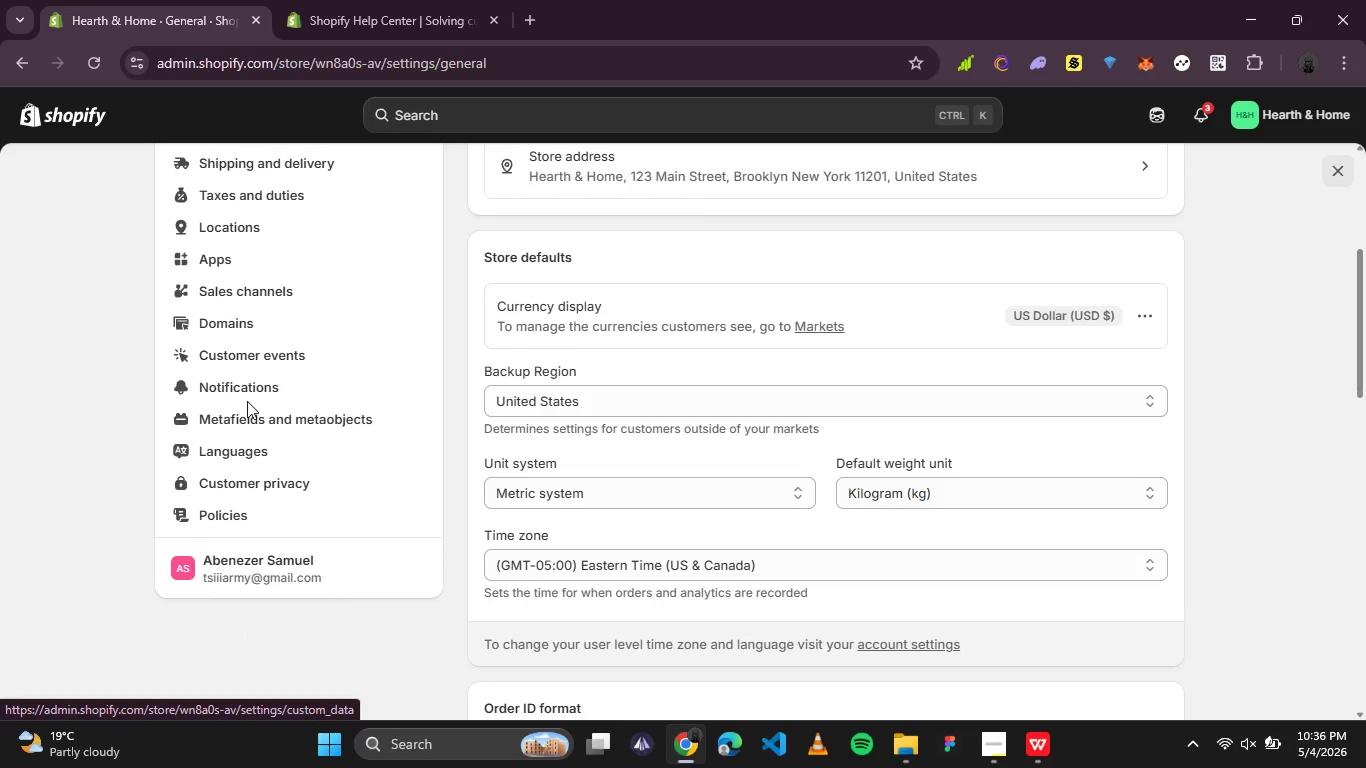 
left_click([248, 395])
 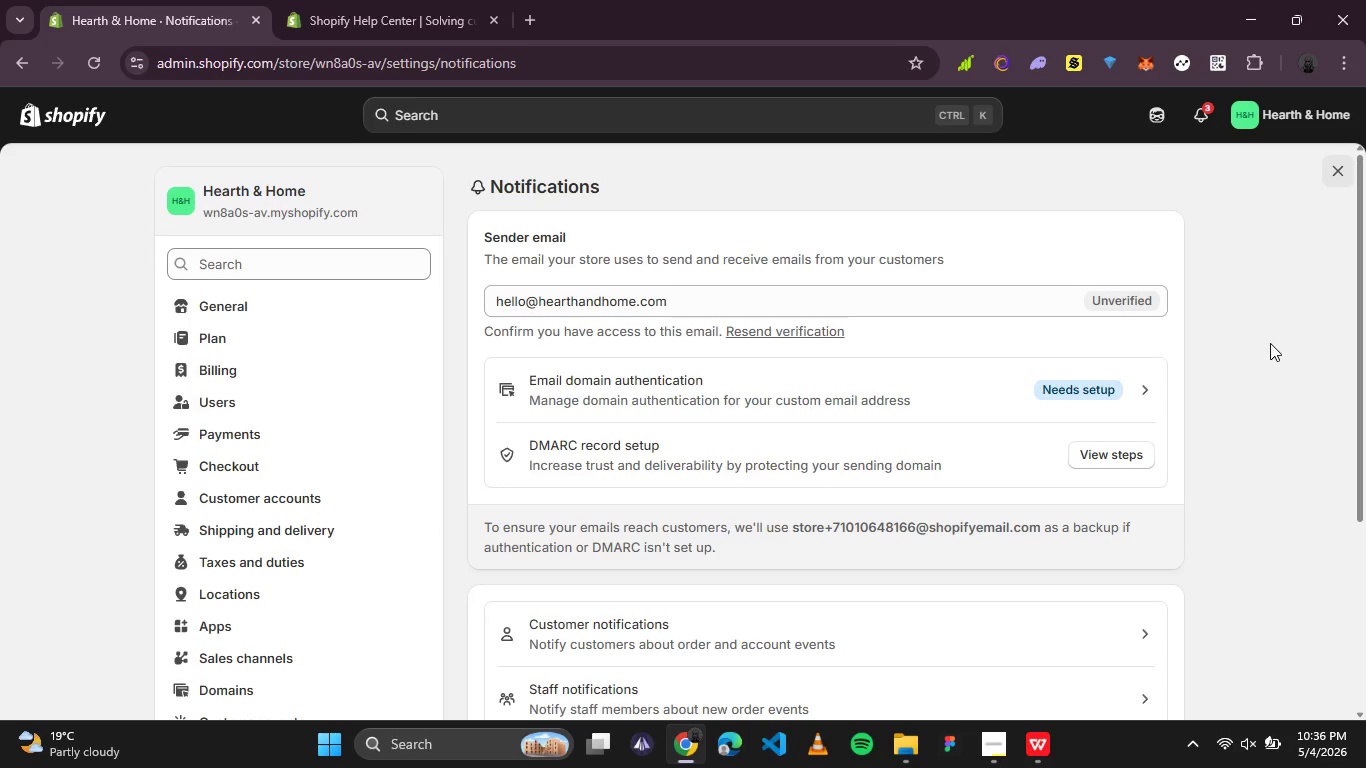 
wait(5.97)
 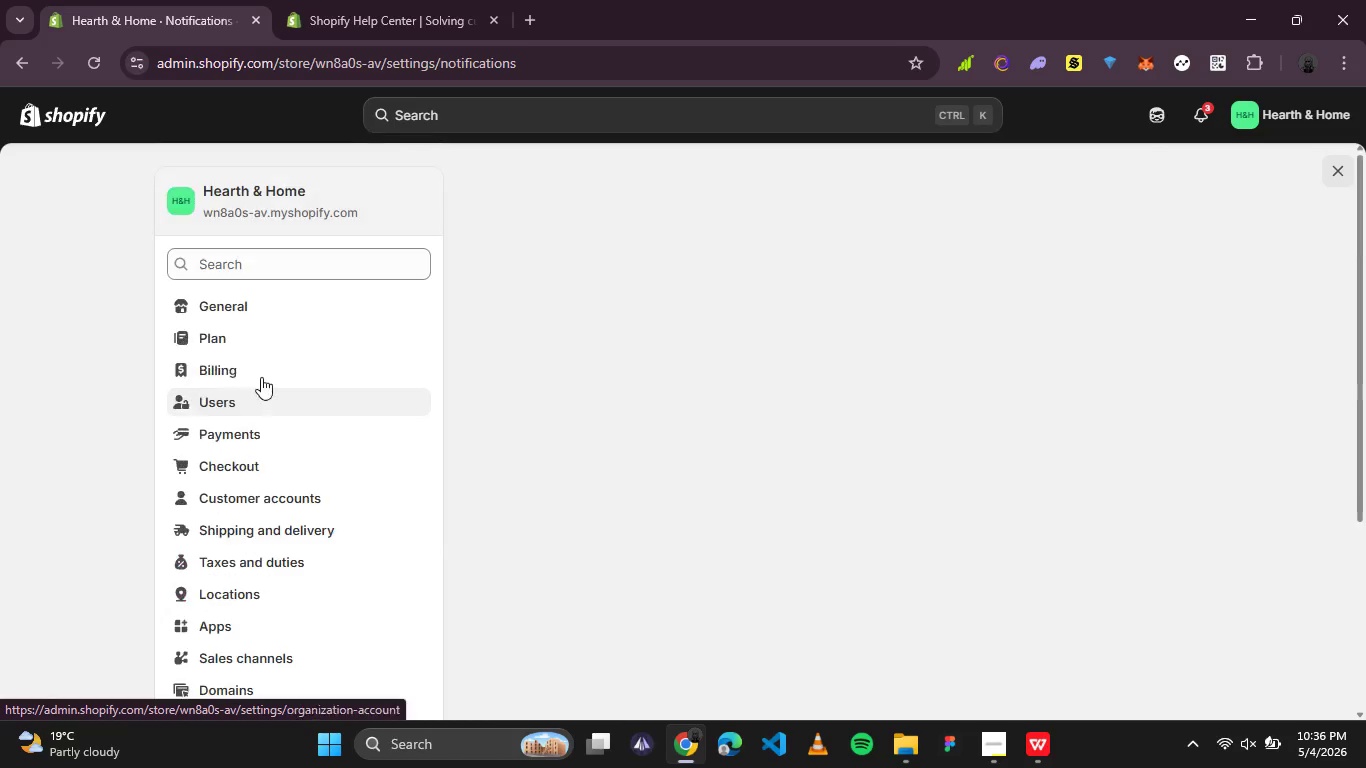 
key(PrintScreen)
 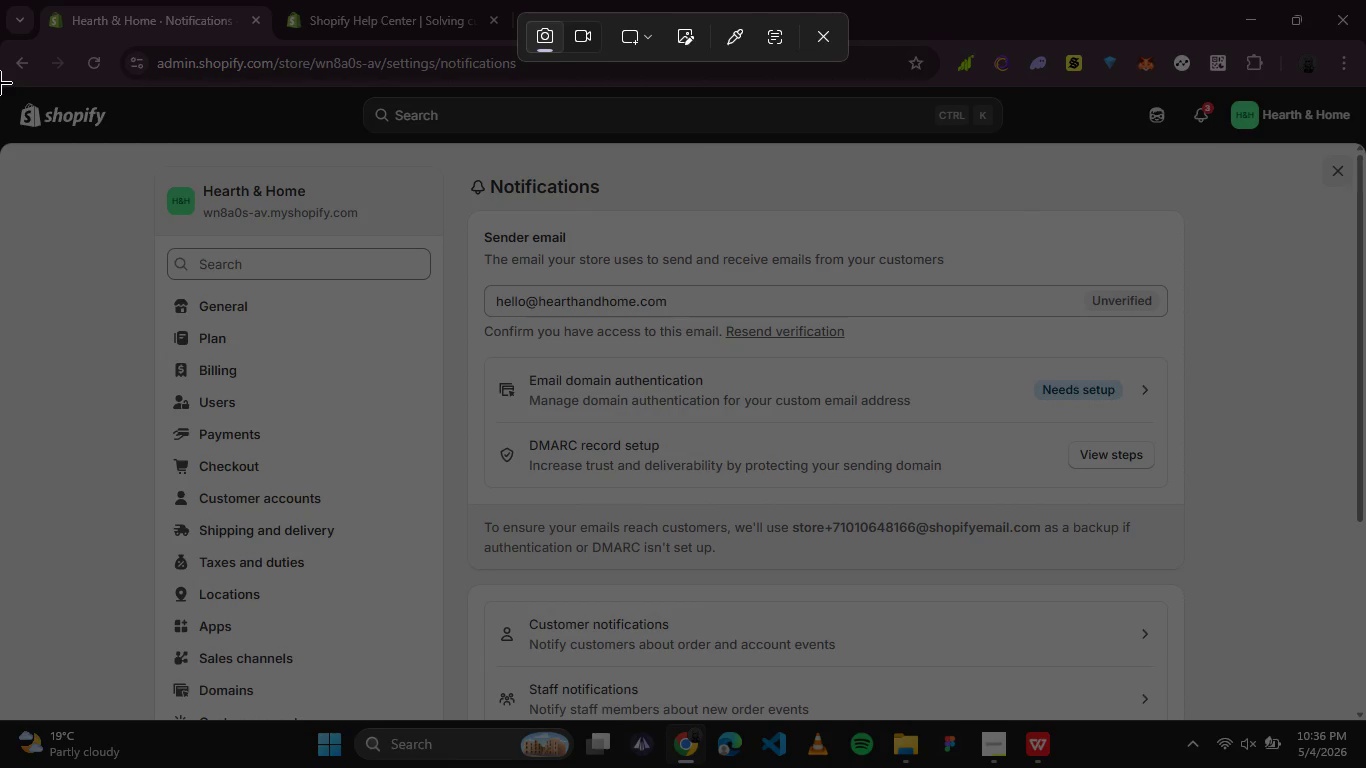 
left_click_drag(start_coordinate=[0, 88], to_coordinate=[1359, 719])
 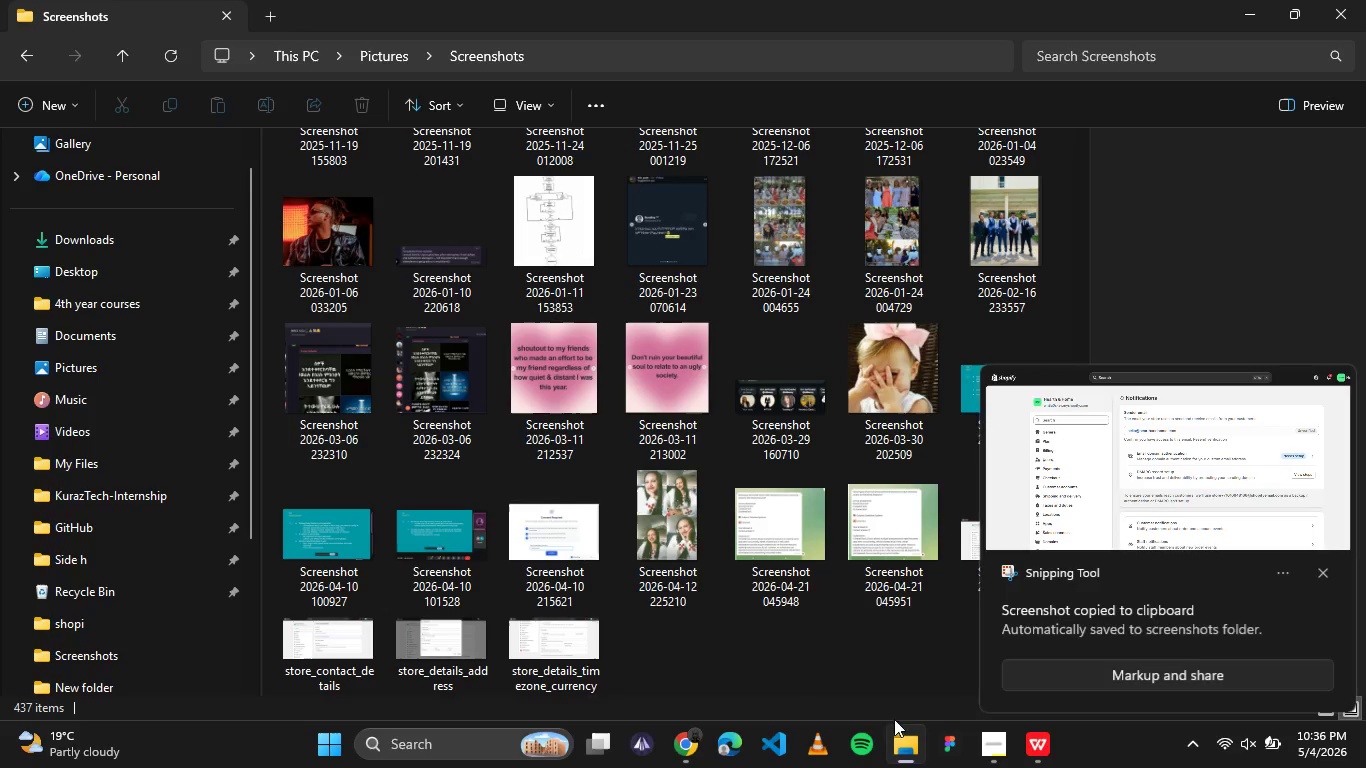 
left_click([810, 668])
 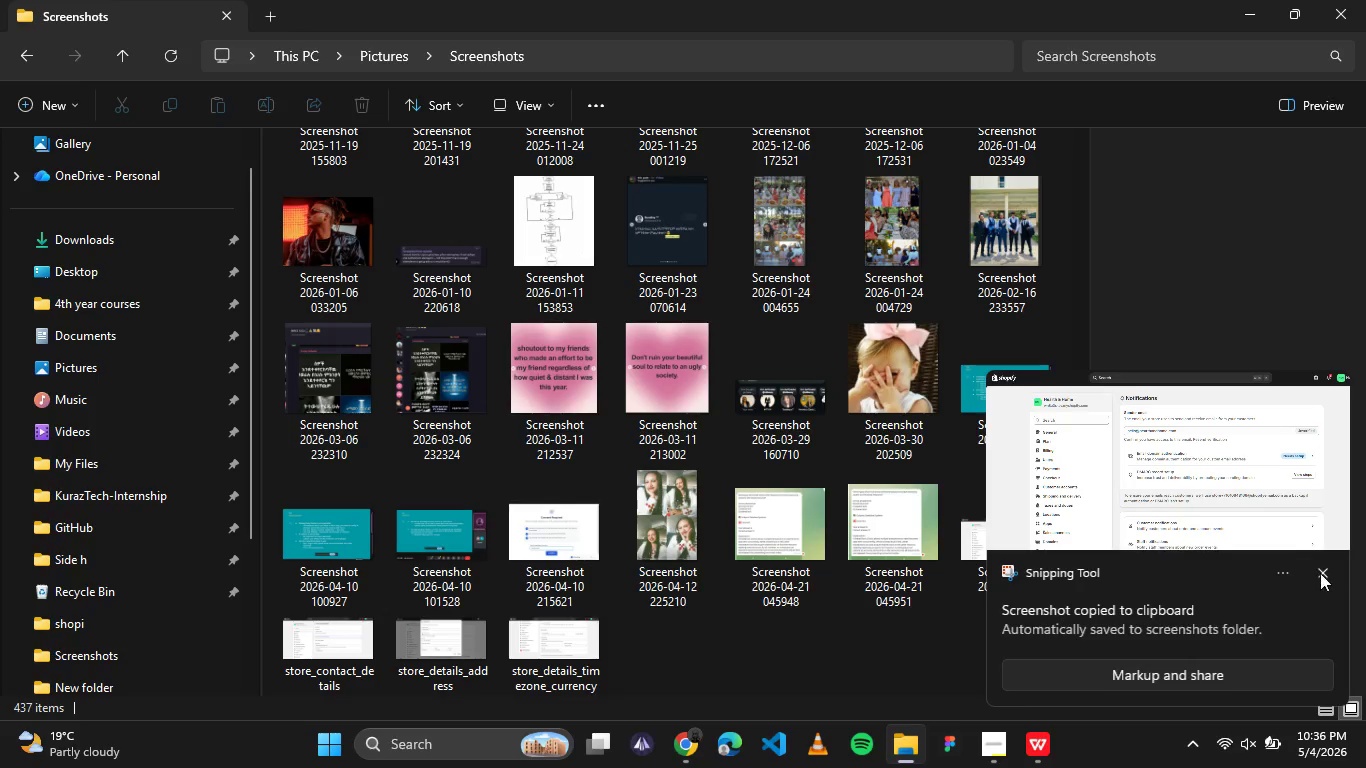 
left_click([1325, 576])
 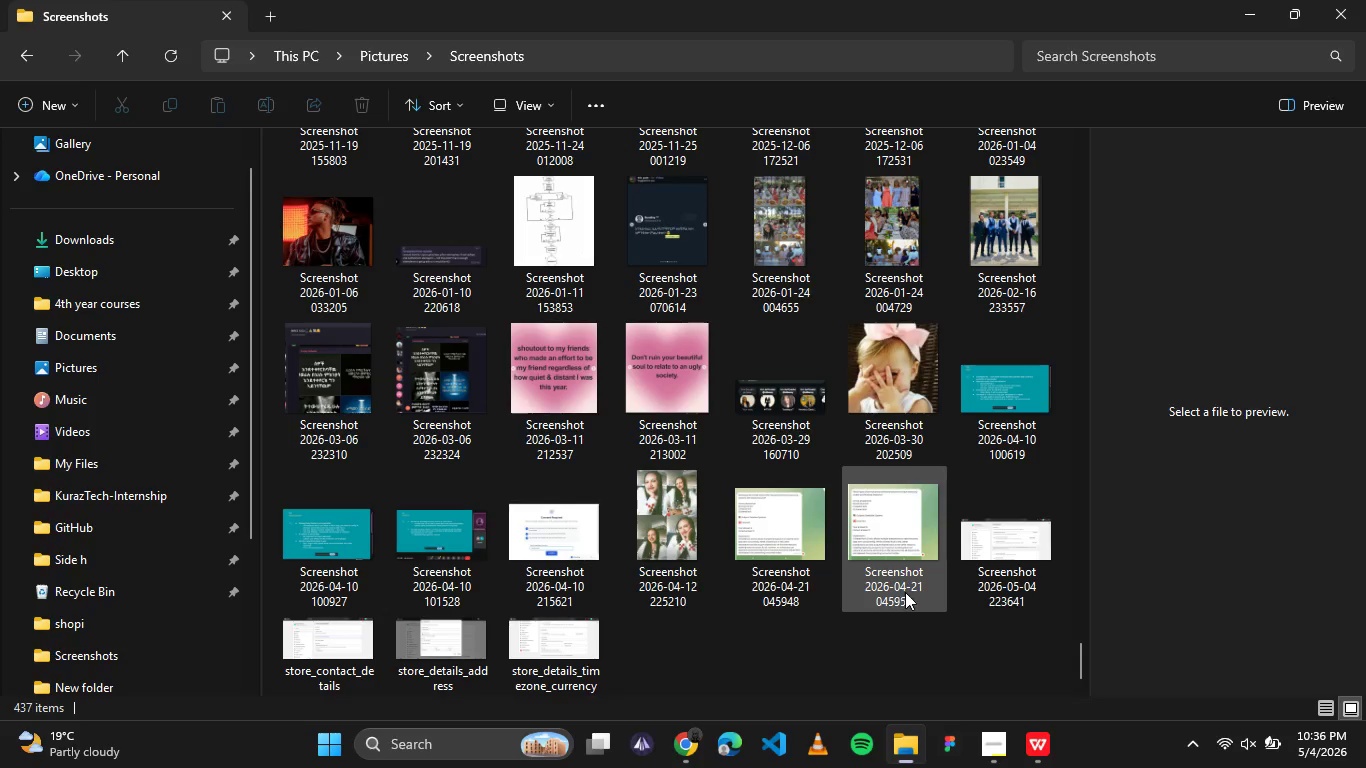 
left_click([998, 594])
 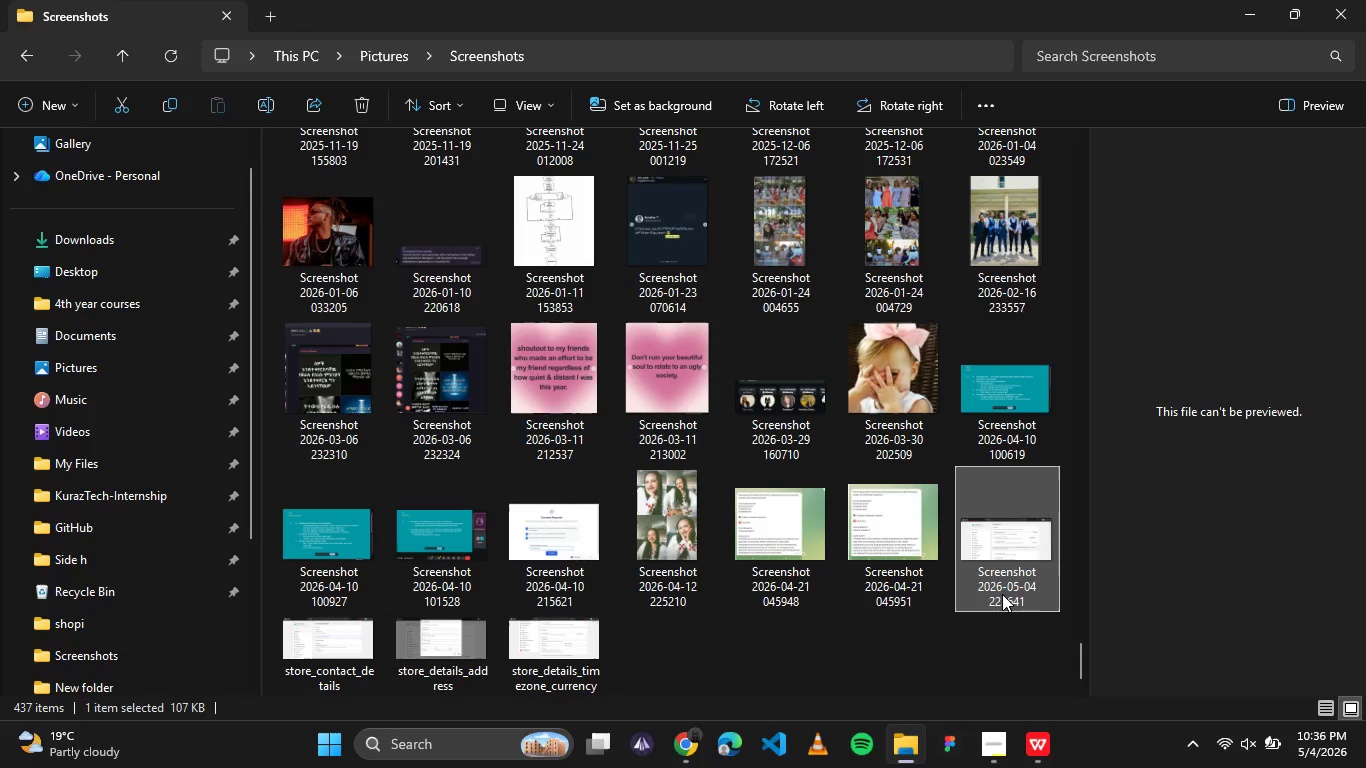 
left_click([1002, 594])
 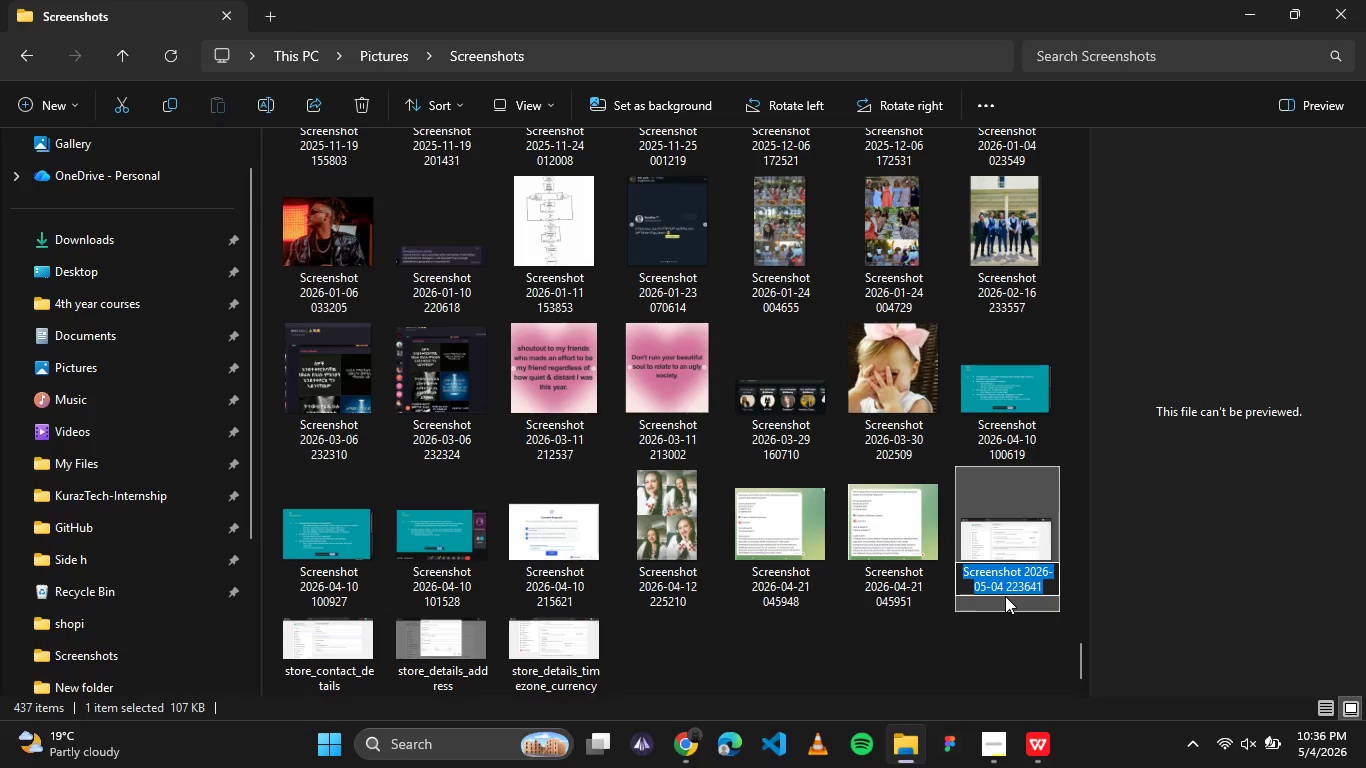 
type(sender_email)
 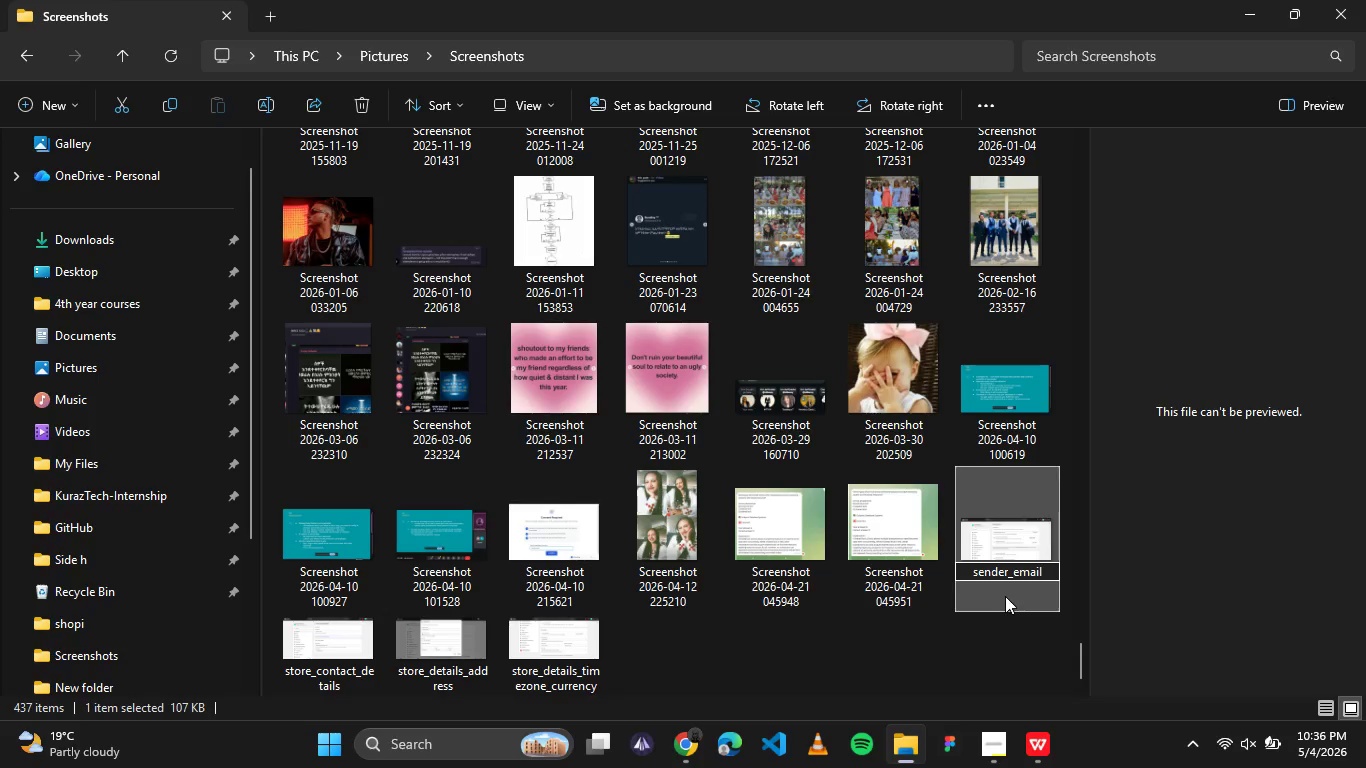 
left_click([887, 651])
 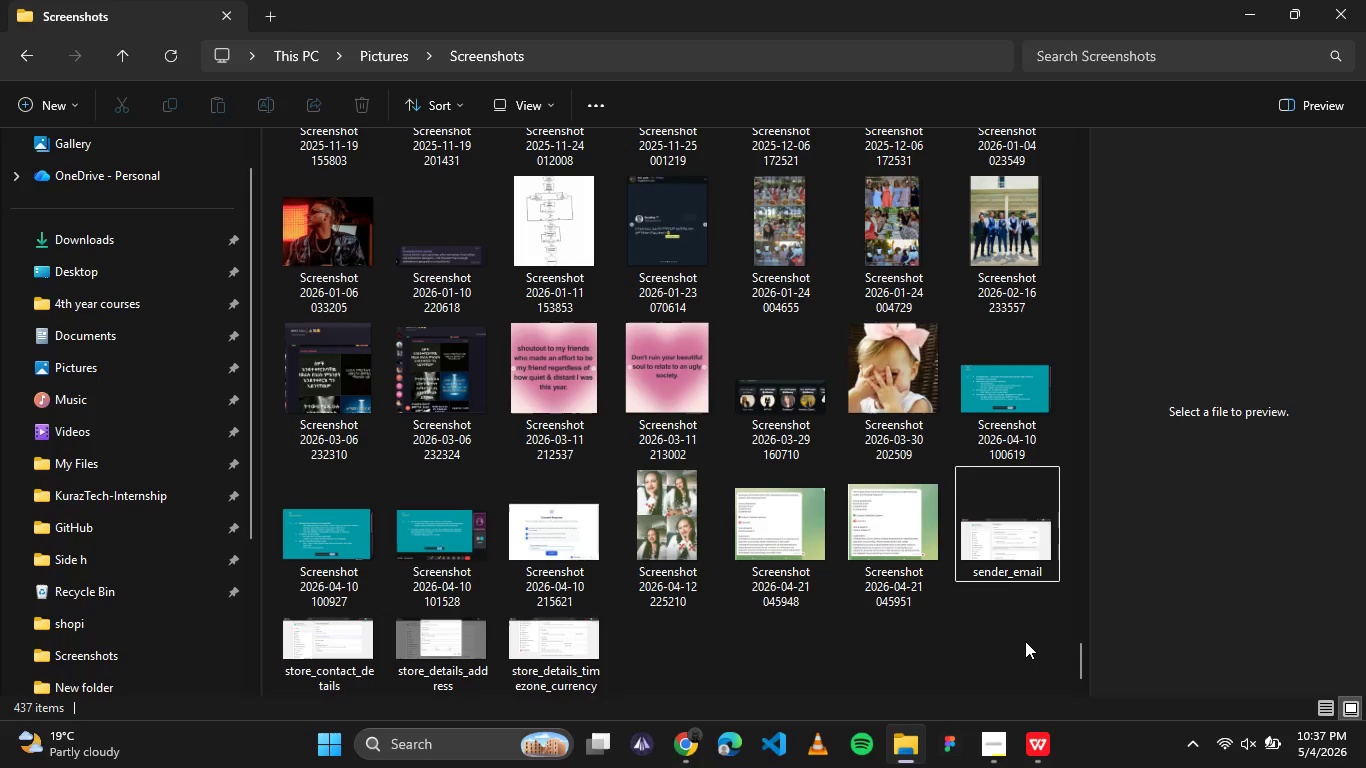 
wait(27.91)
 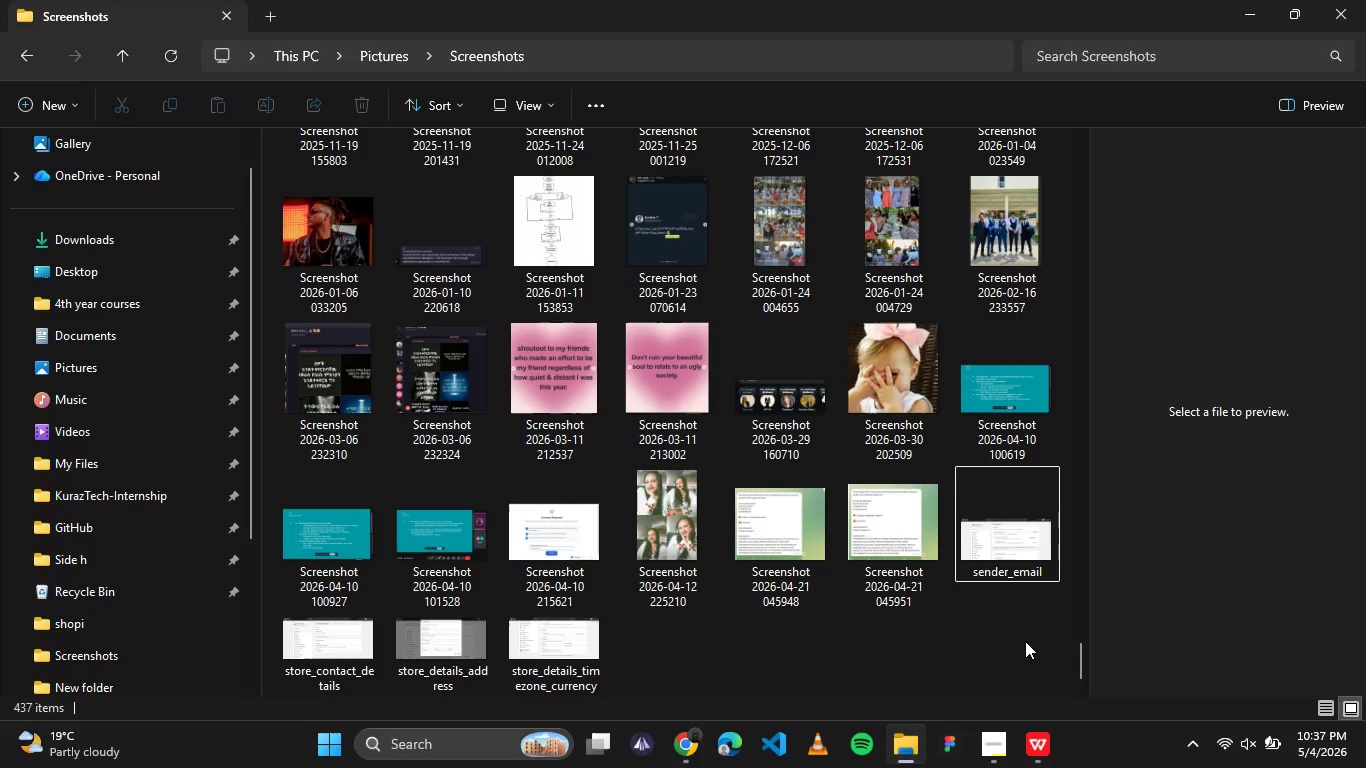 
mouse_move([944, 492])
 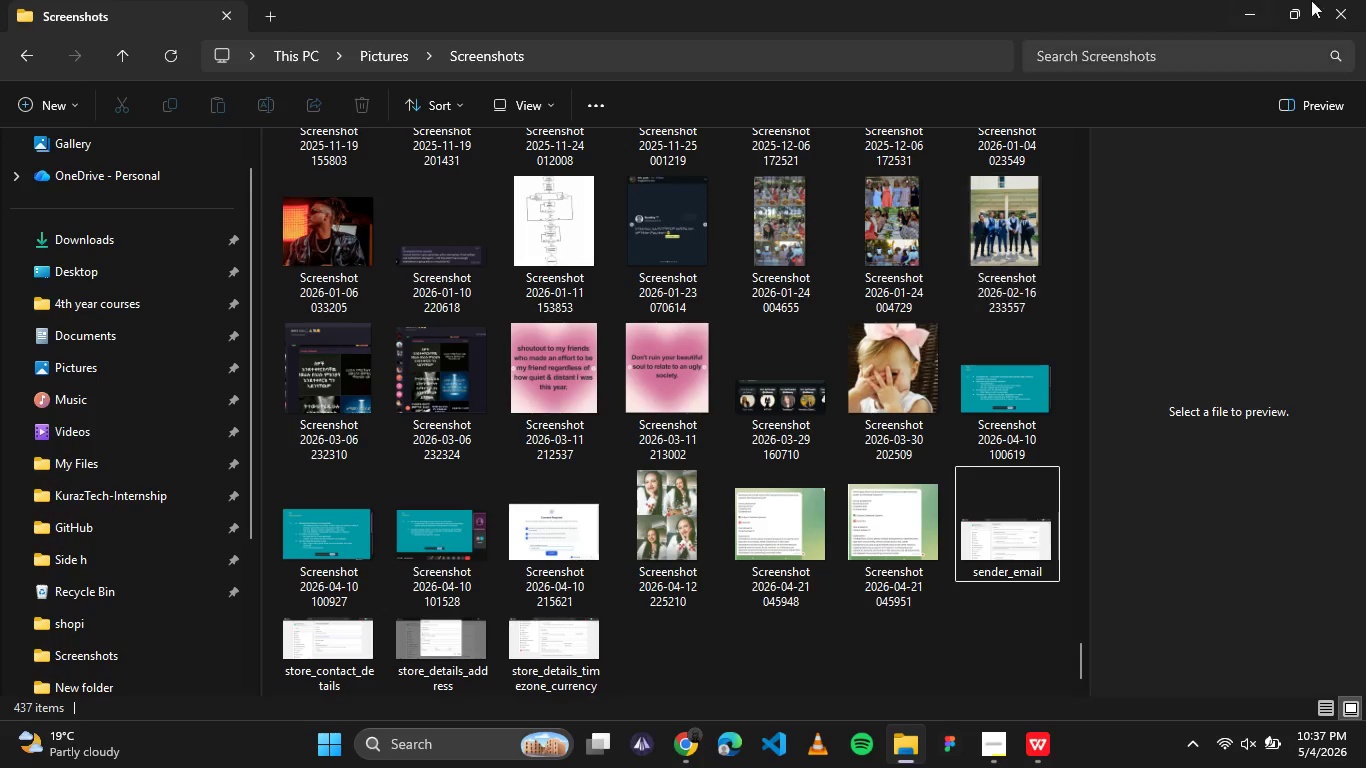 
left_click([1240, 7])
 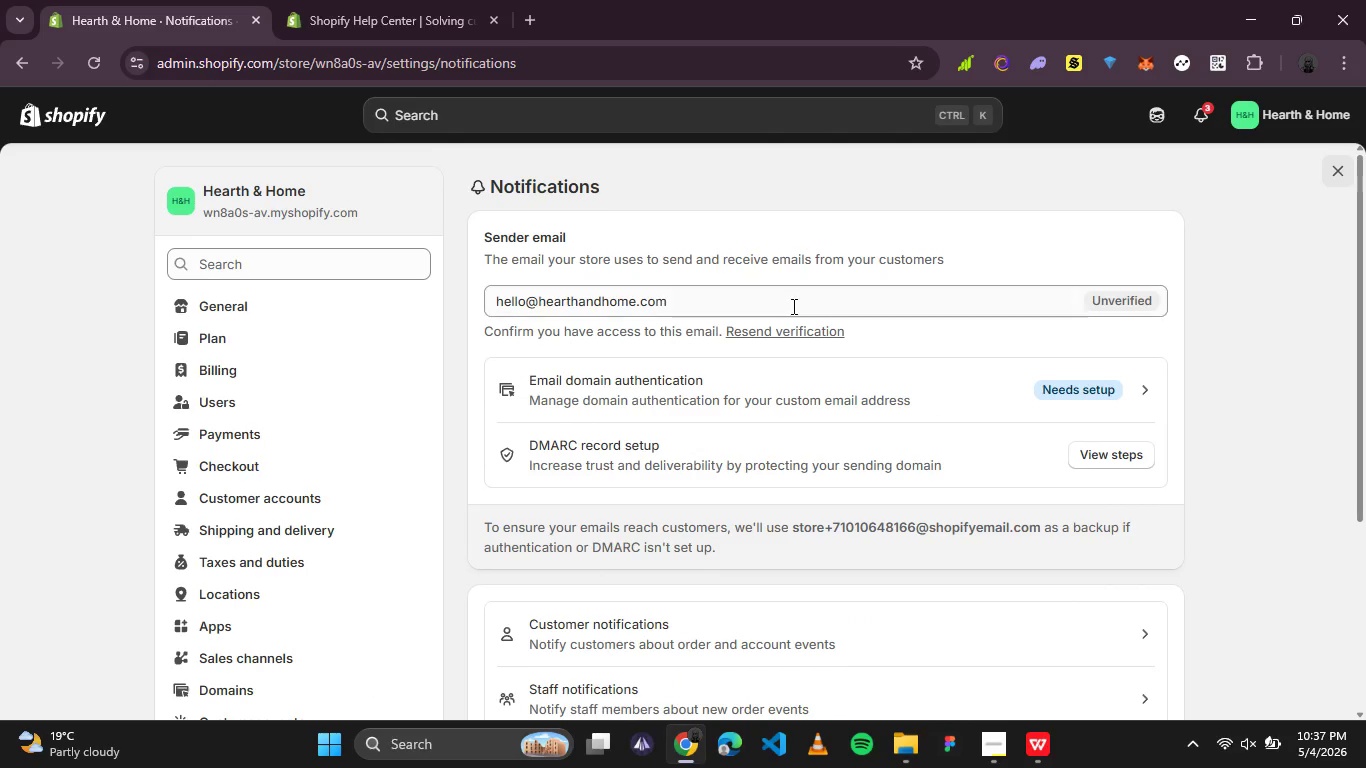 
scroll: coordinate [794, 337], scroll_direction: down, amount: 5.0
 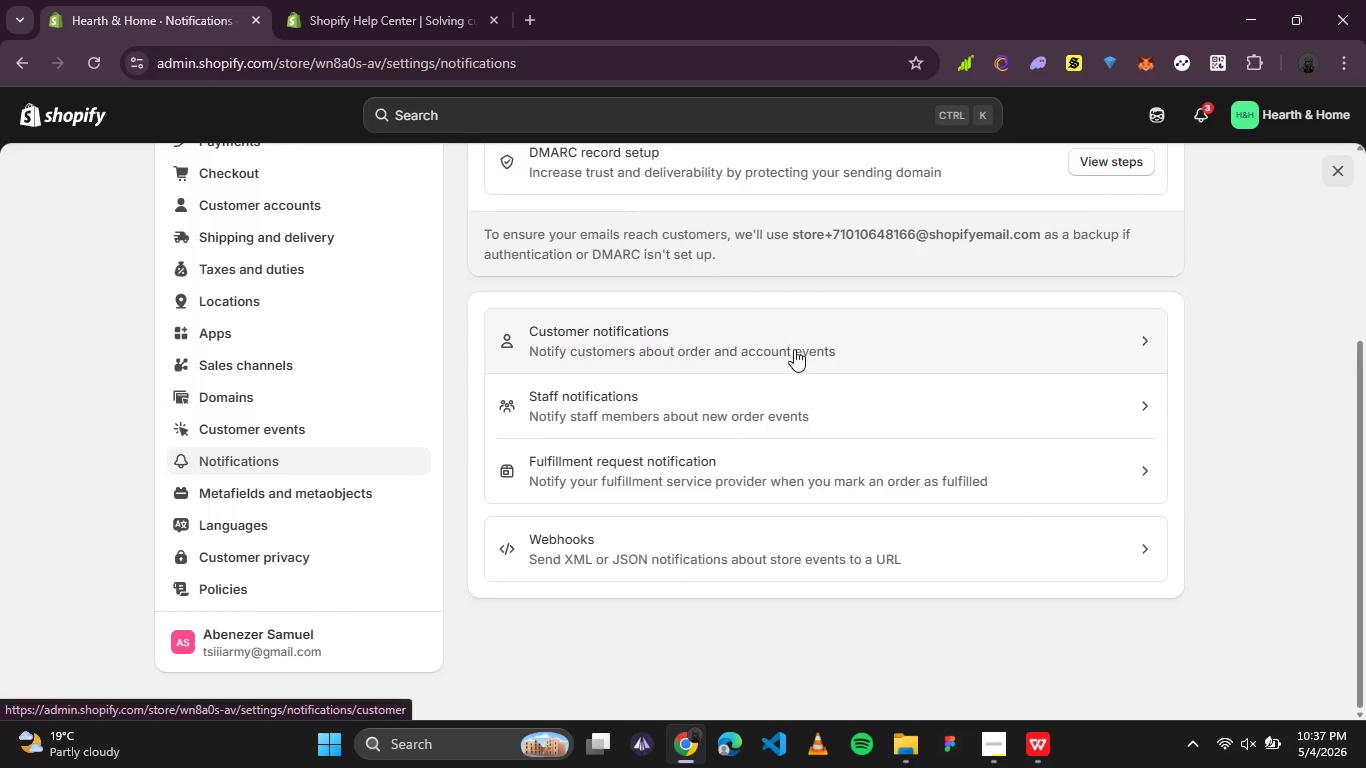 
scroll: coordinate [794, 349], scroll_direction: up, amount: 3.0
 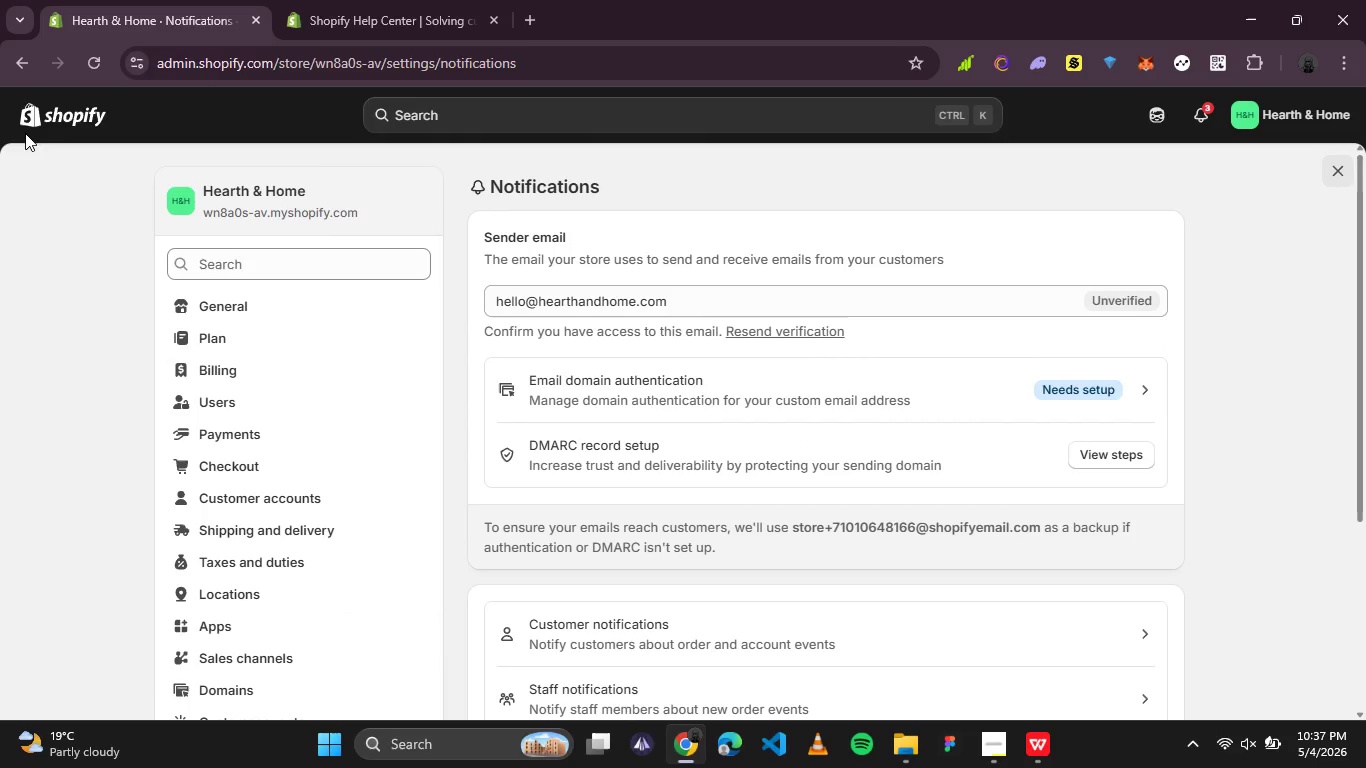 
left_click([56, 117])
 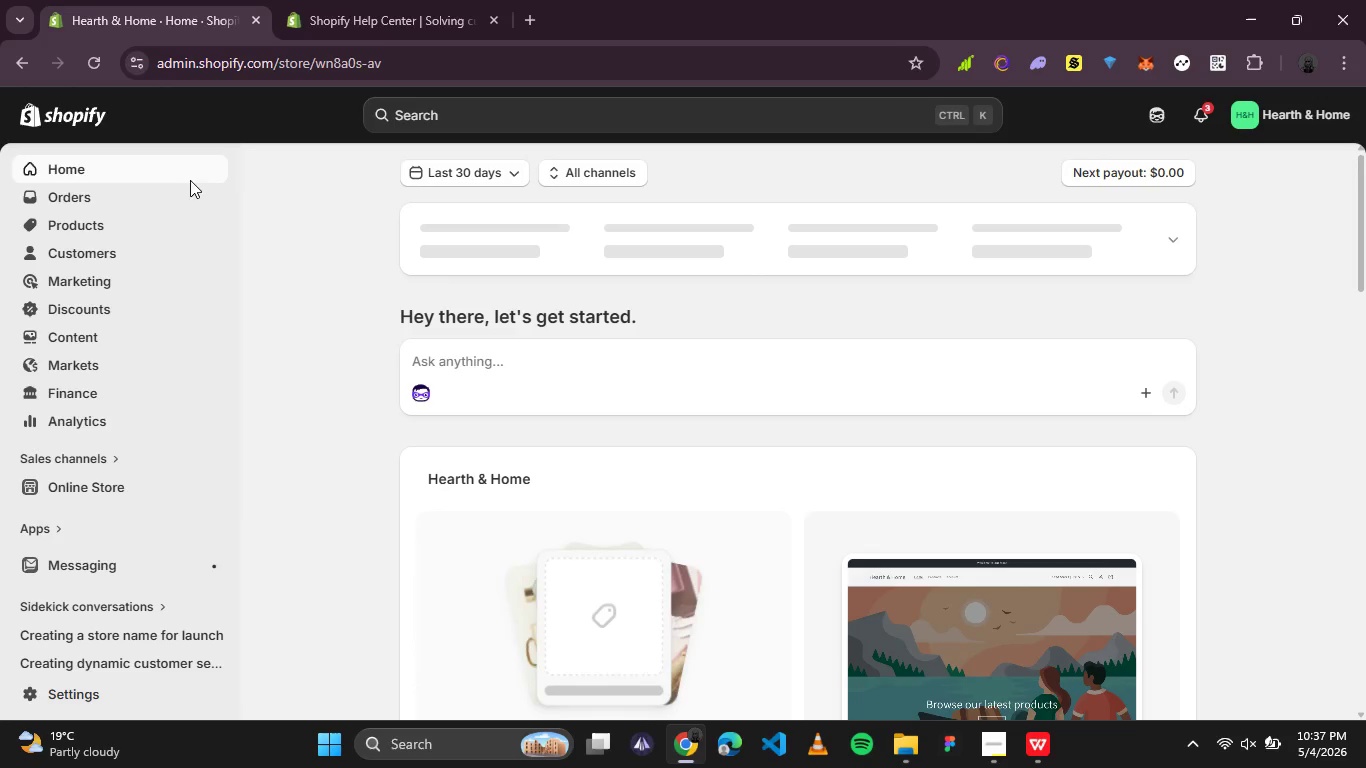 
wait(7.12)
 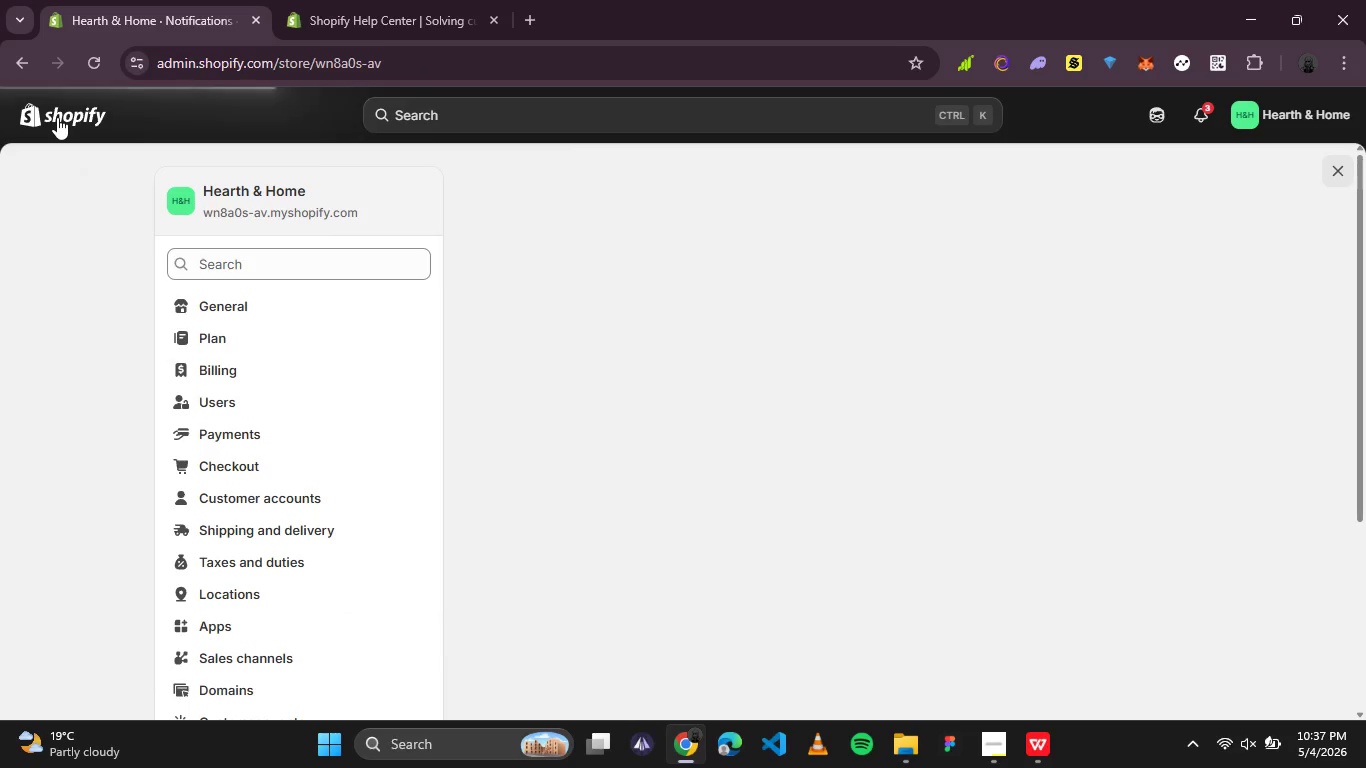 
scroll: coordinate [1226, 410], scroll_direction: down, amount: 6.0